 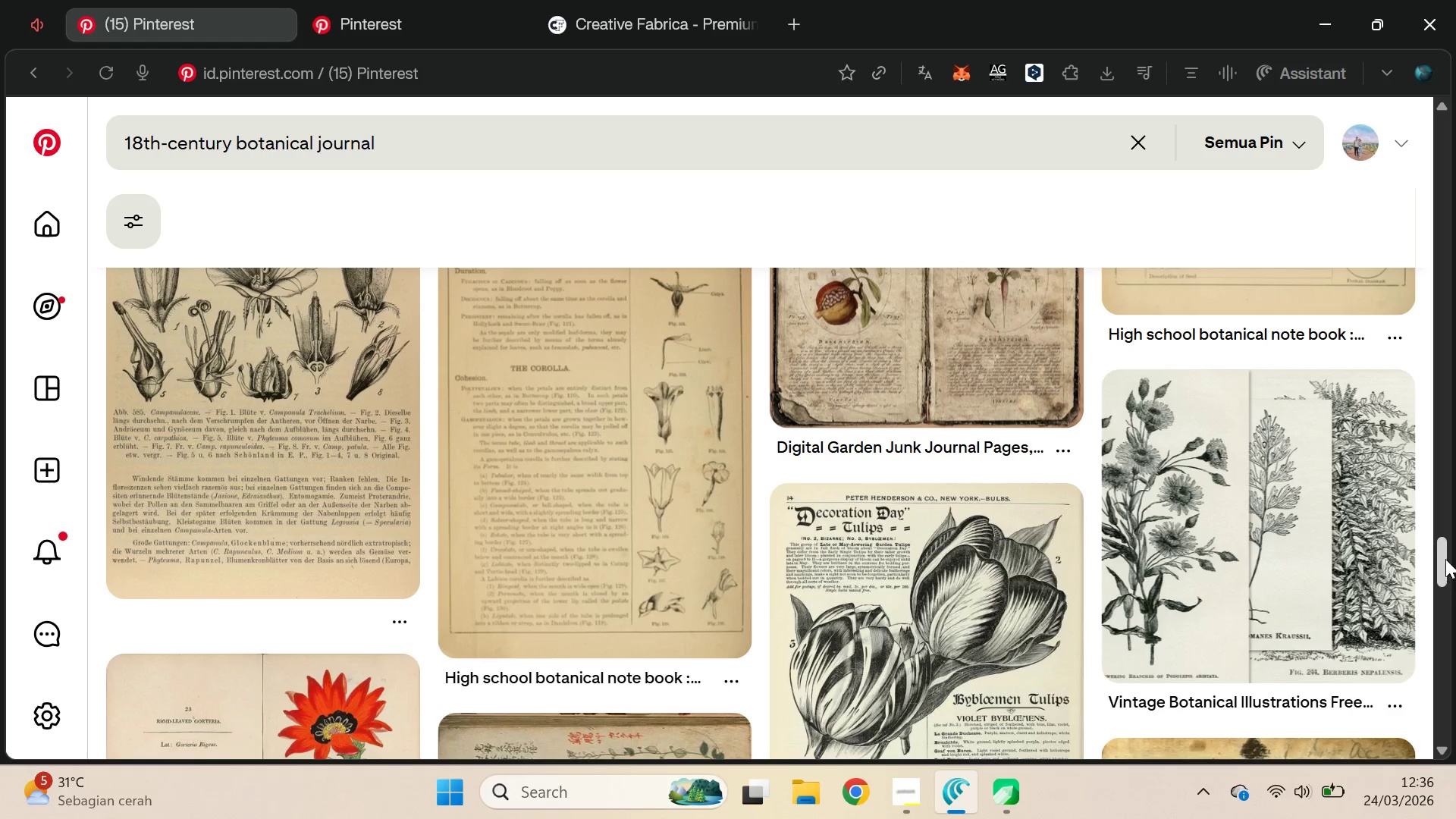 
key(VolumeDown)
 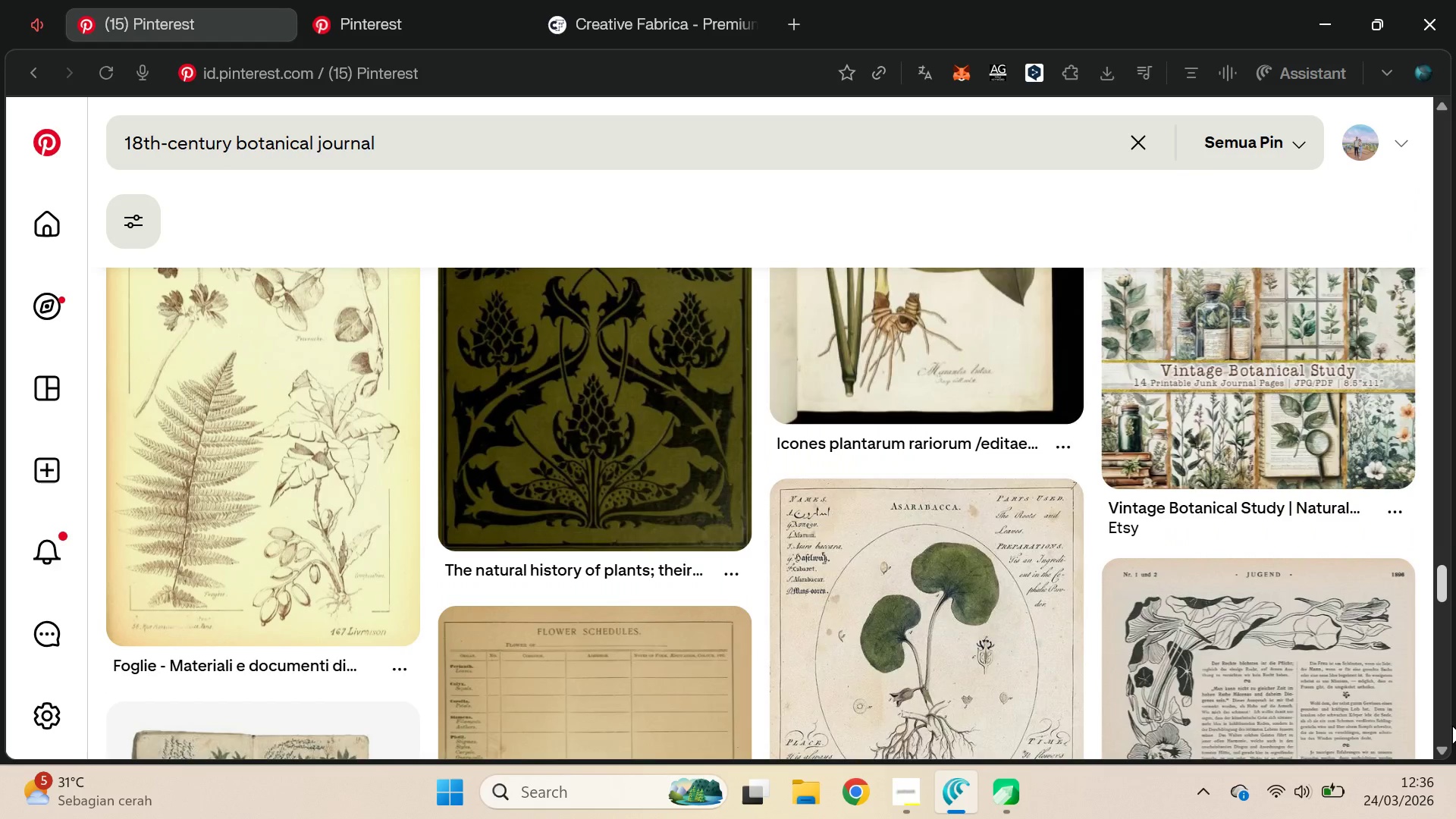 
wait(6.16)
 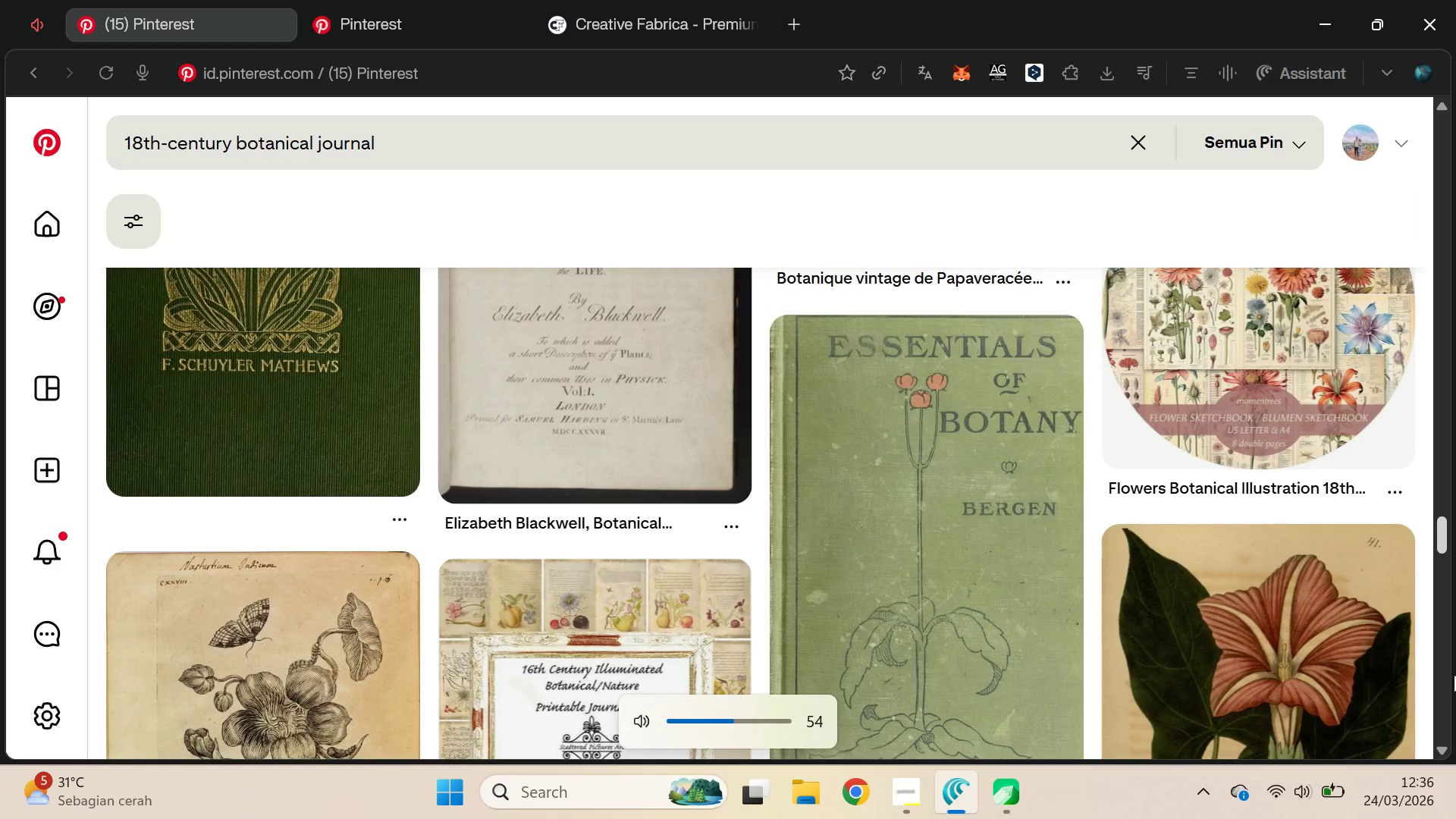 
left_click_drag(start_coordinate=[1444, 577], to_coordinate=[1436, 704])
 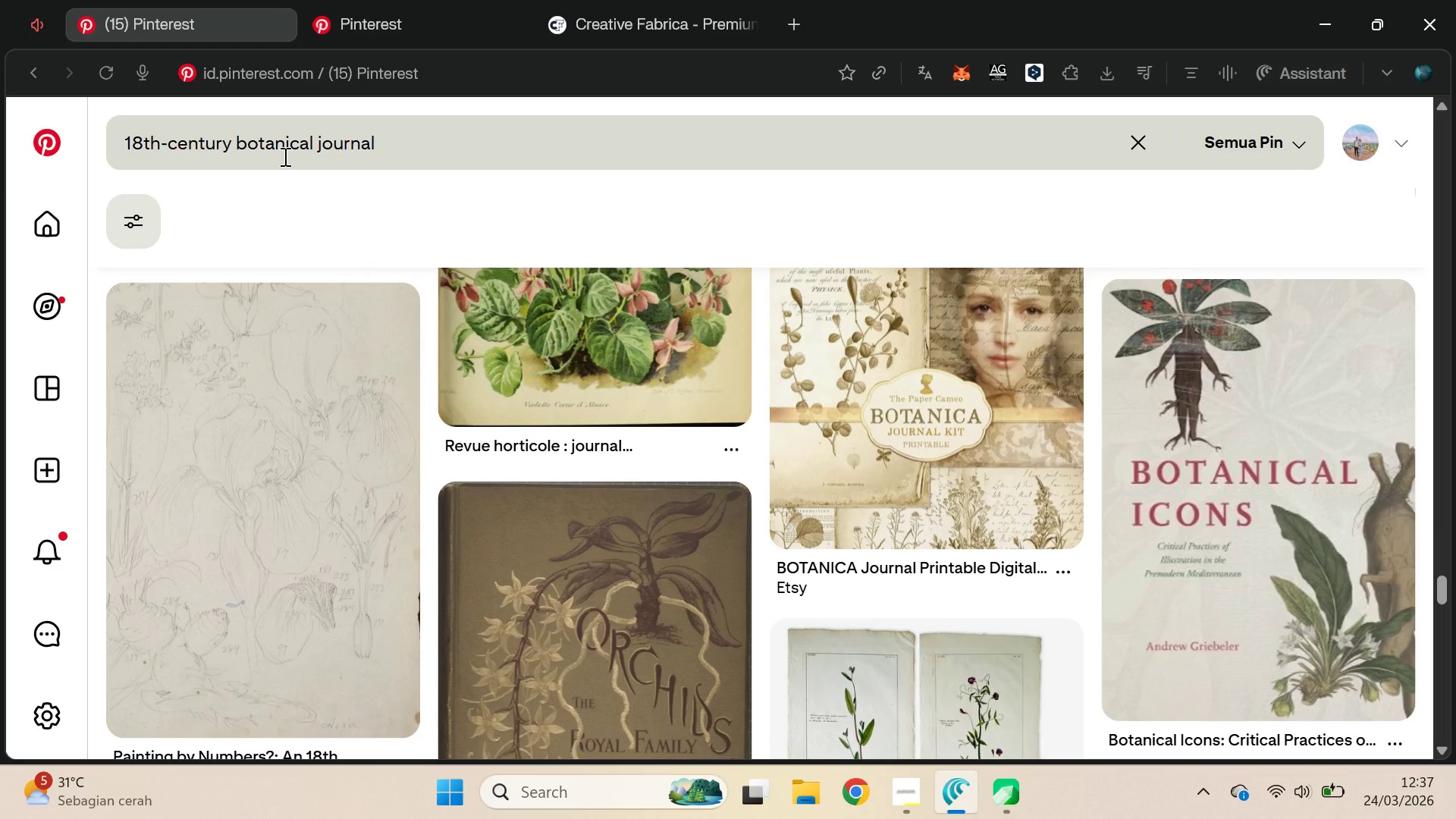 
double_click([284, 156])
 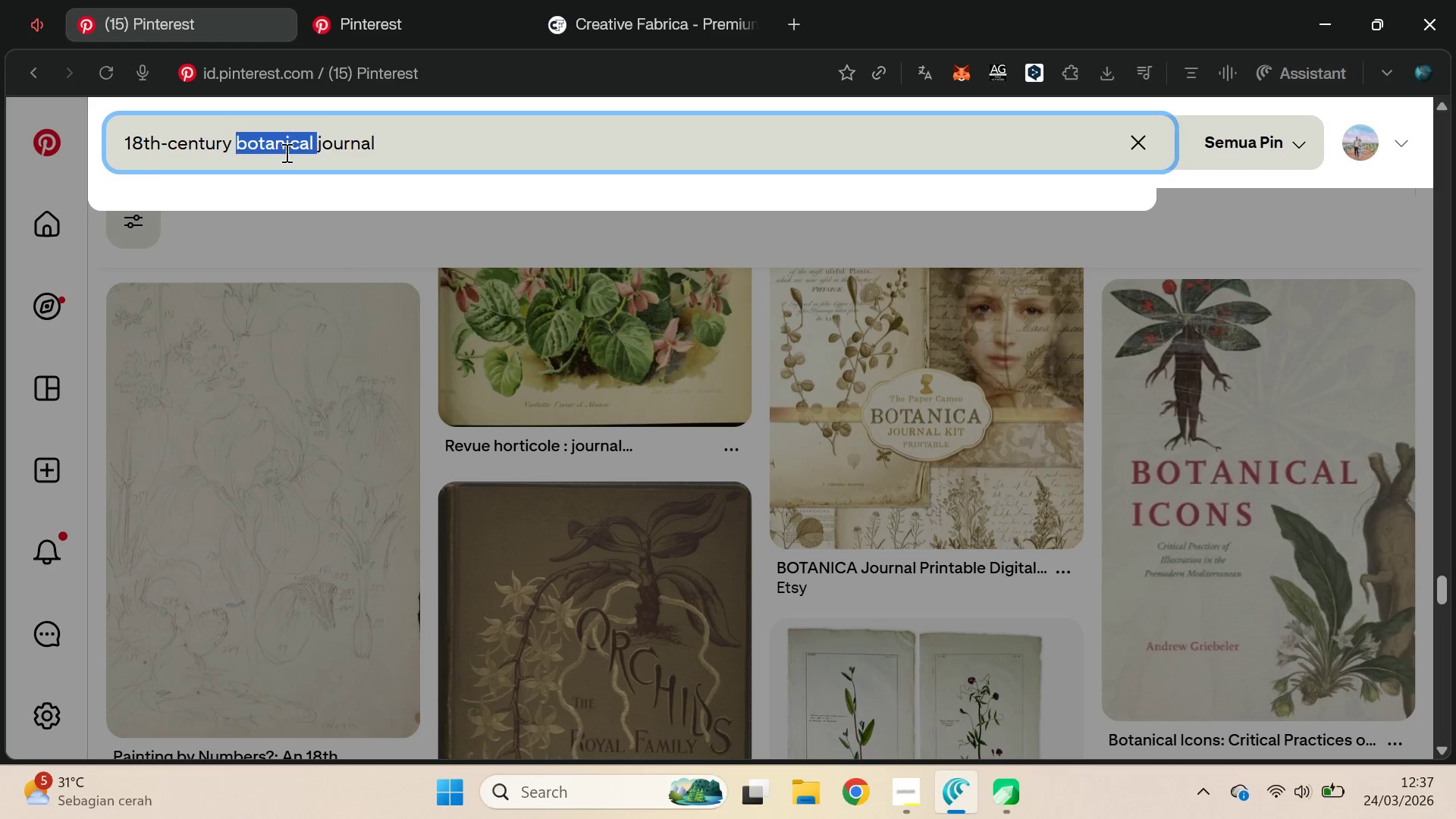 
key(Backspace)
 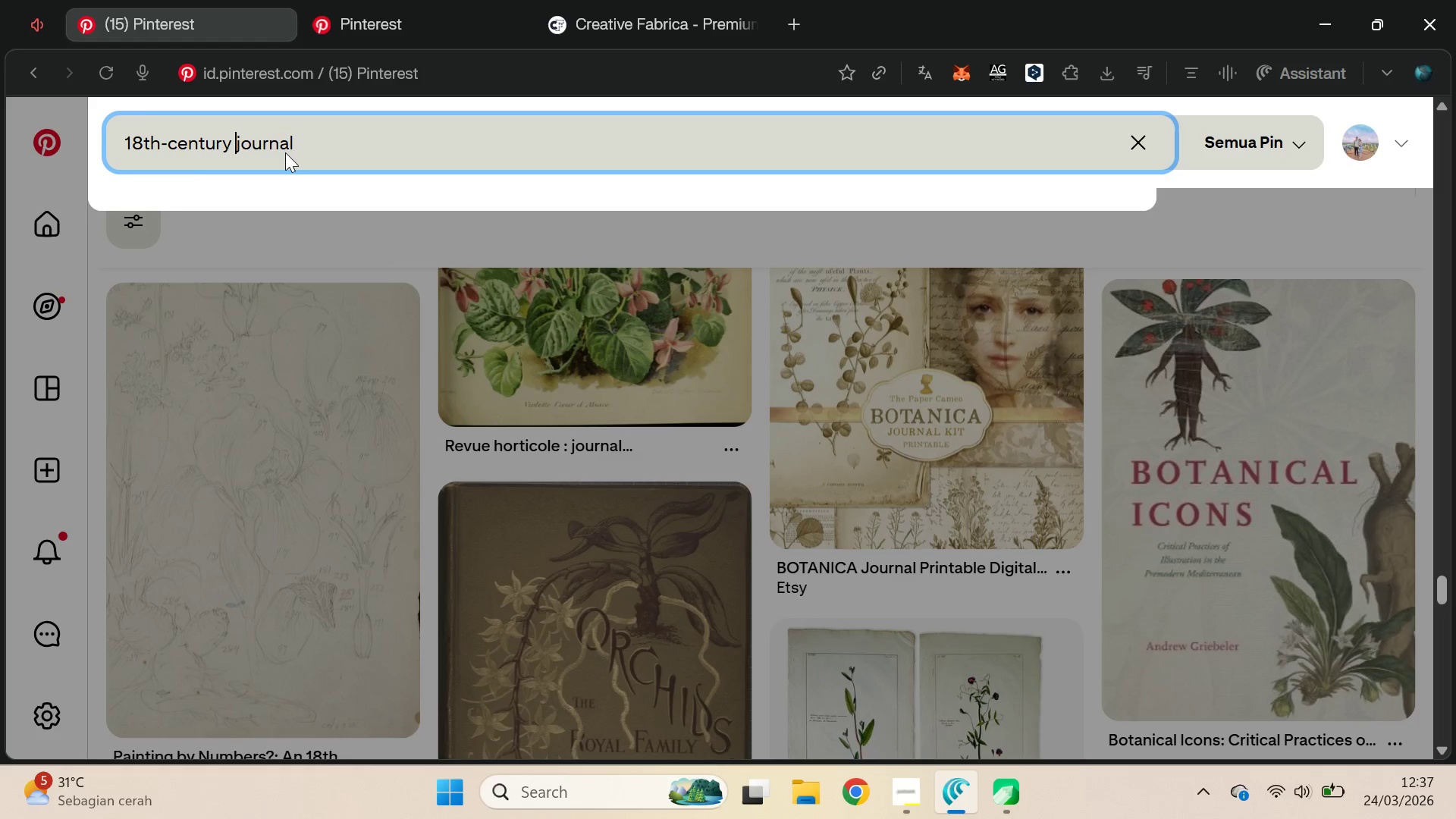 
key(Enter)
 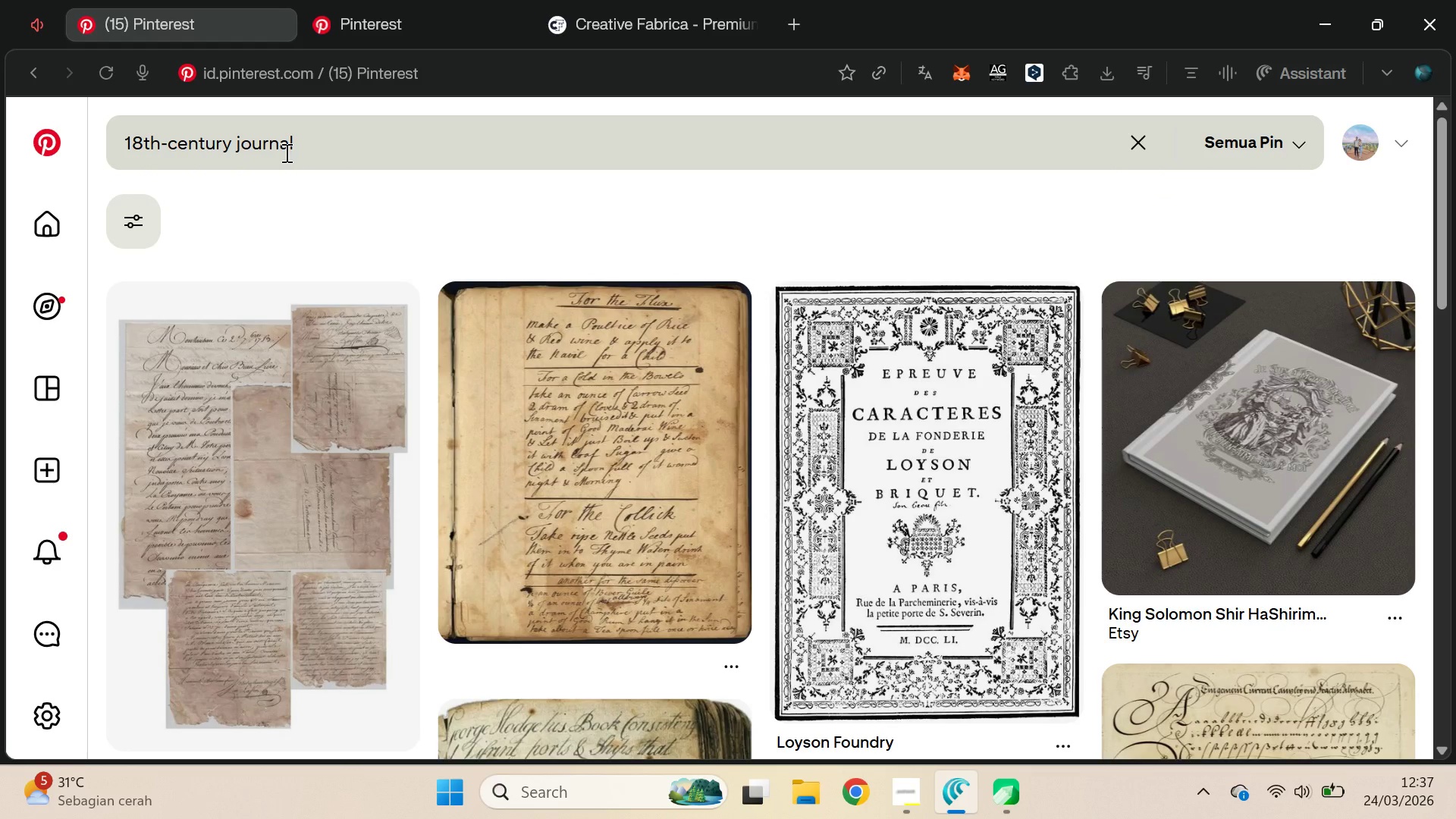 
wait(8.27)
 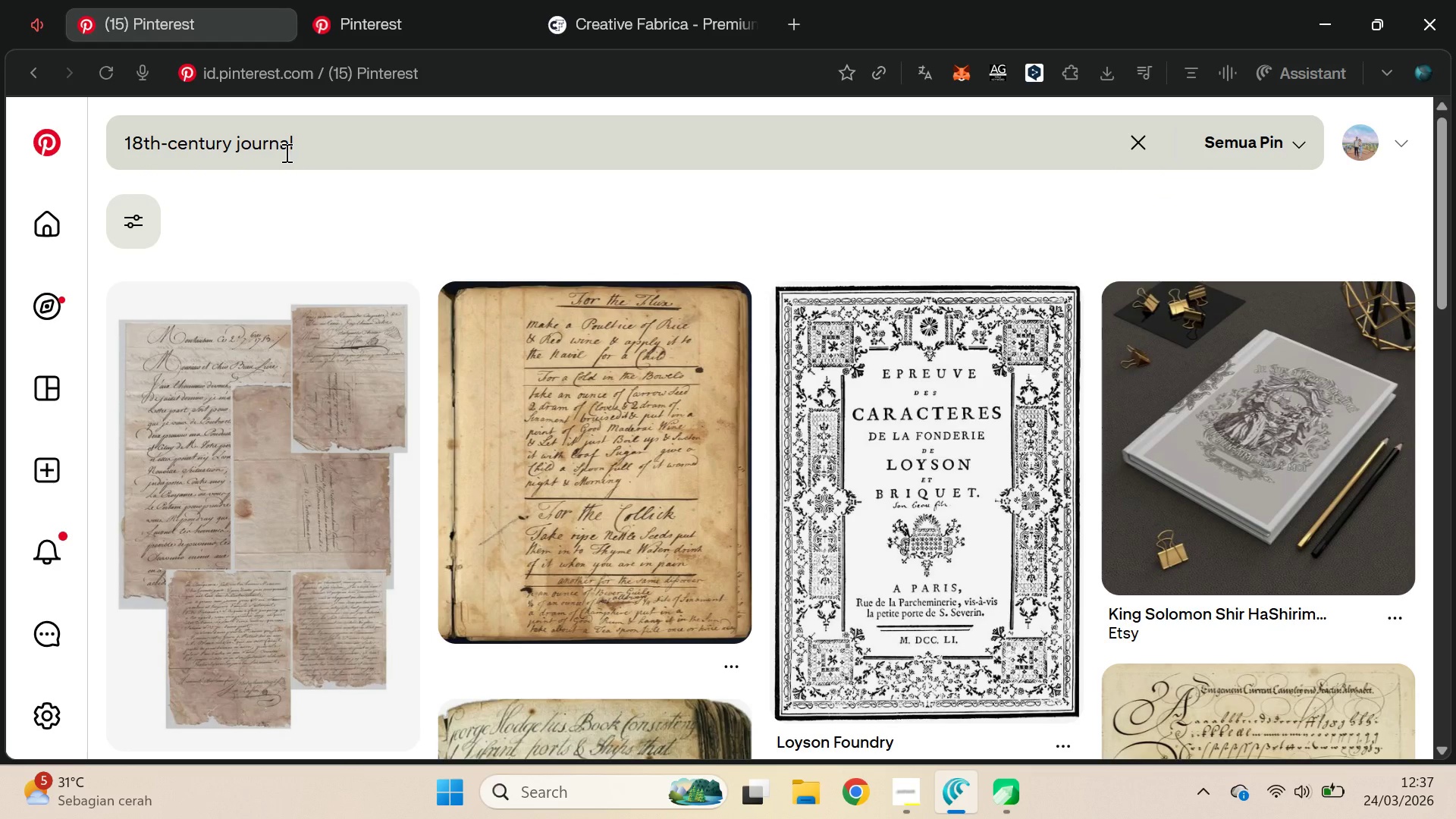 
left_click_drag(start_coordinate=[1440, 188], to_coordinate=[1399, 499])
 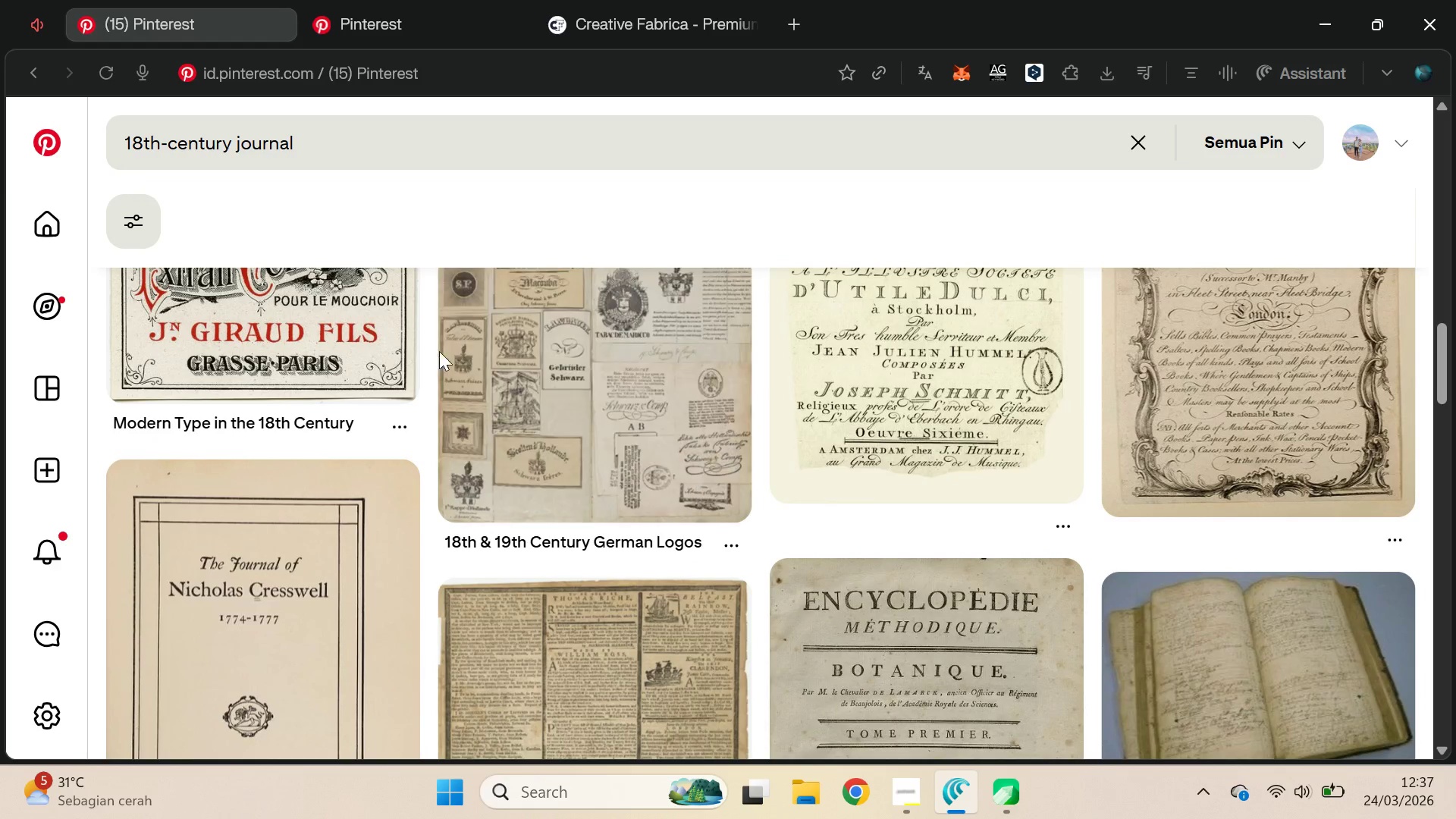 
key(Alt+AltLeft)
 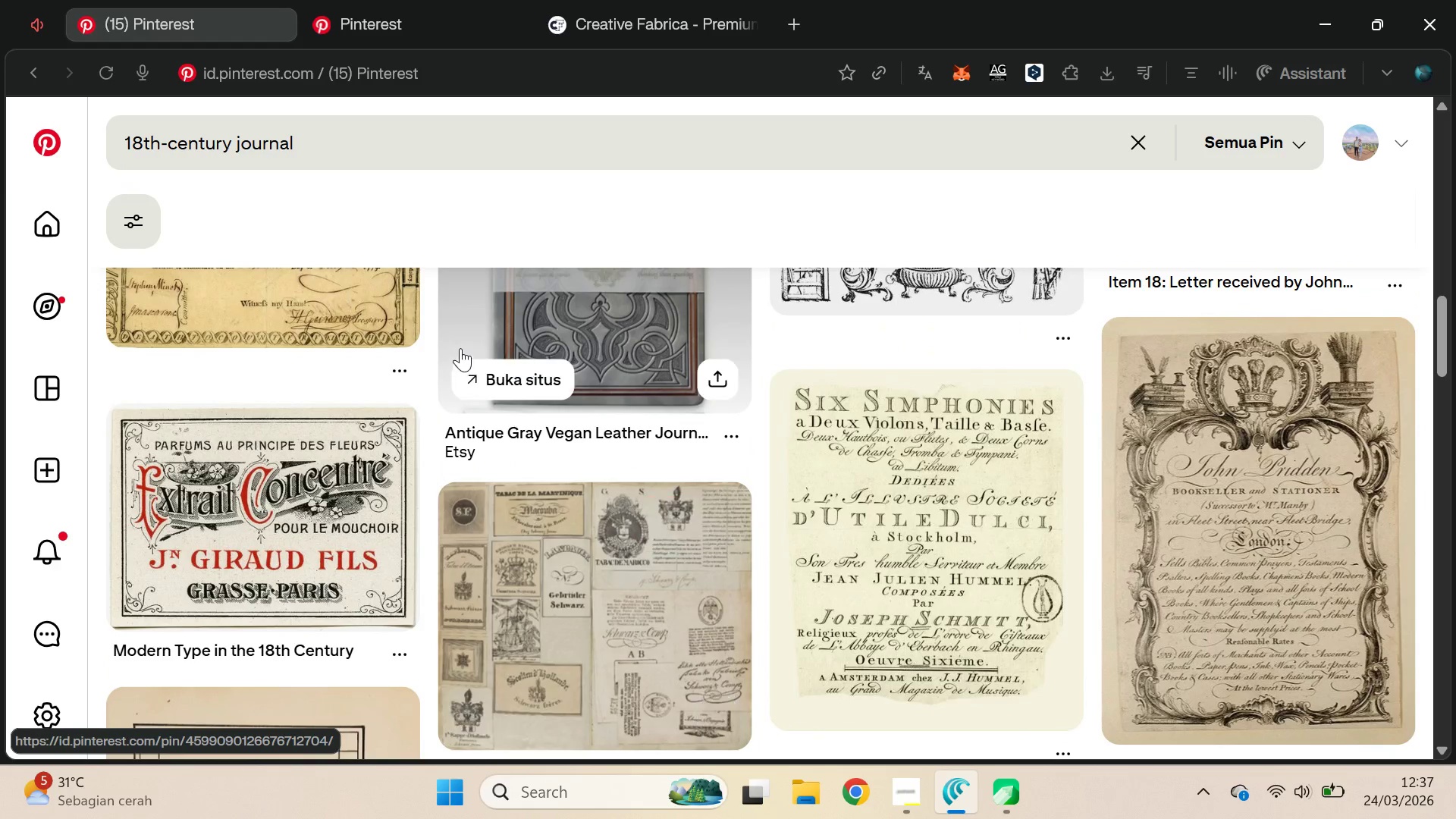 
scroll: coordinate [460, 351], scroll_direction: up, amount: 2.0
 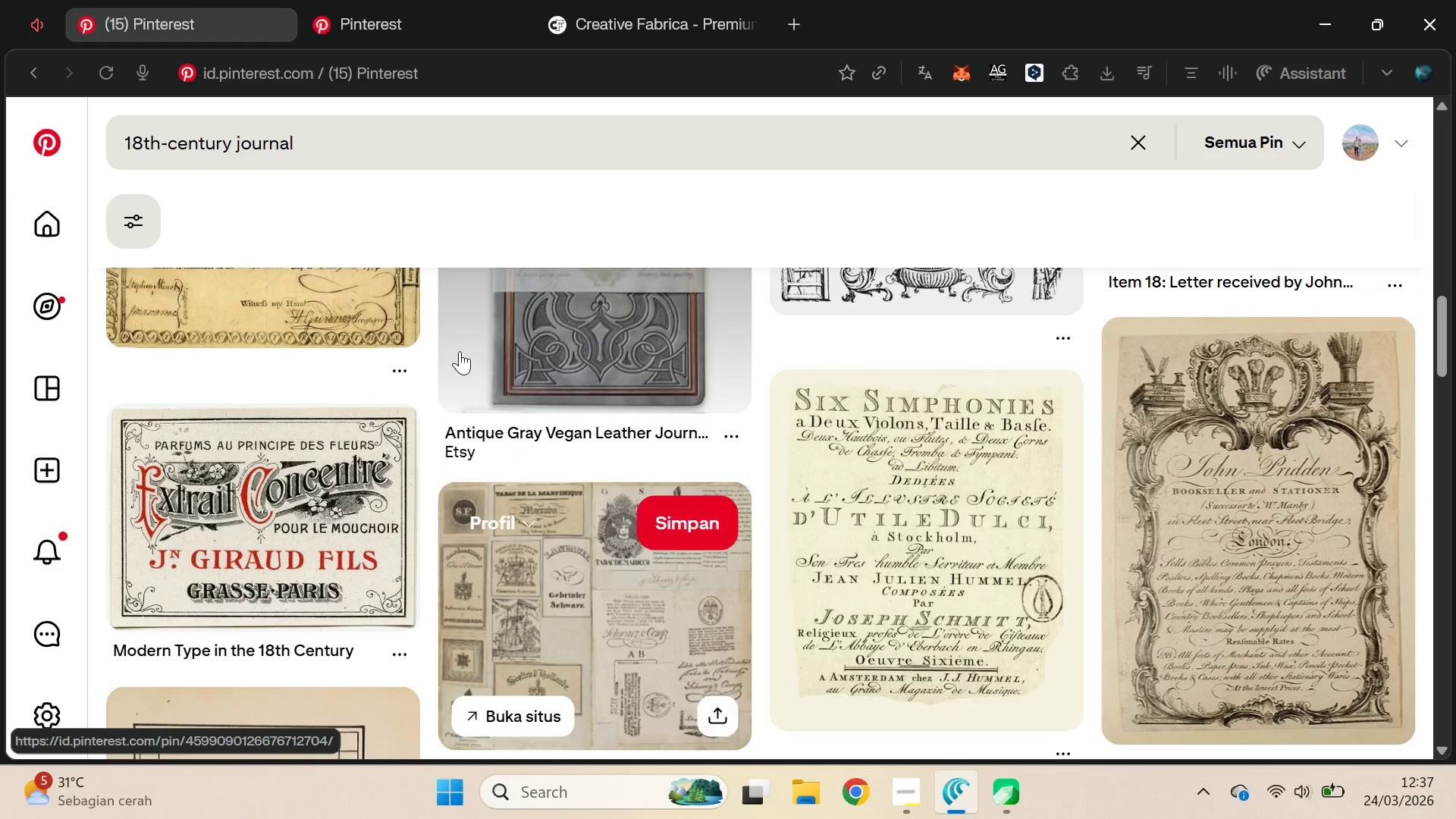 
key(Alt+Tab)
 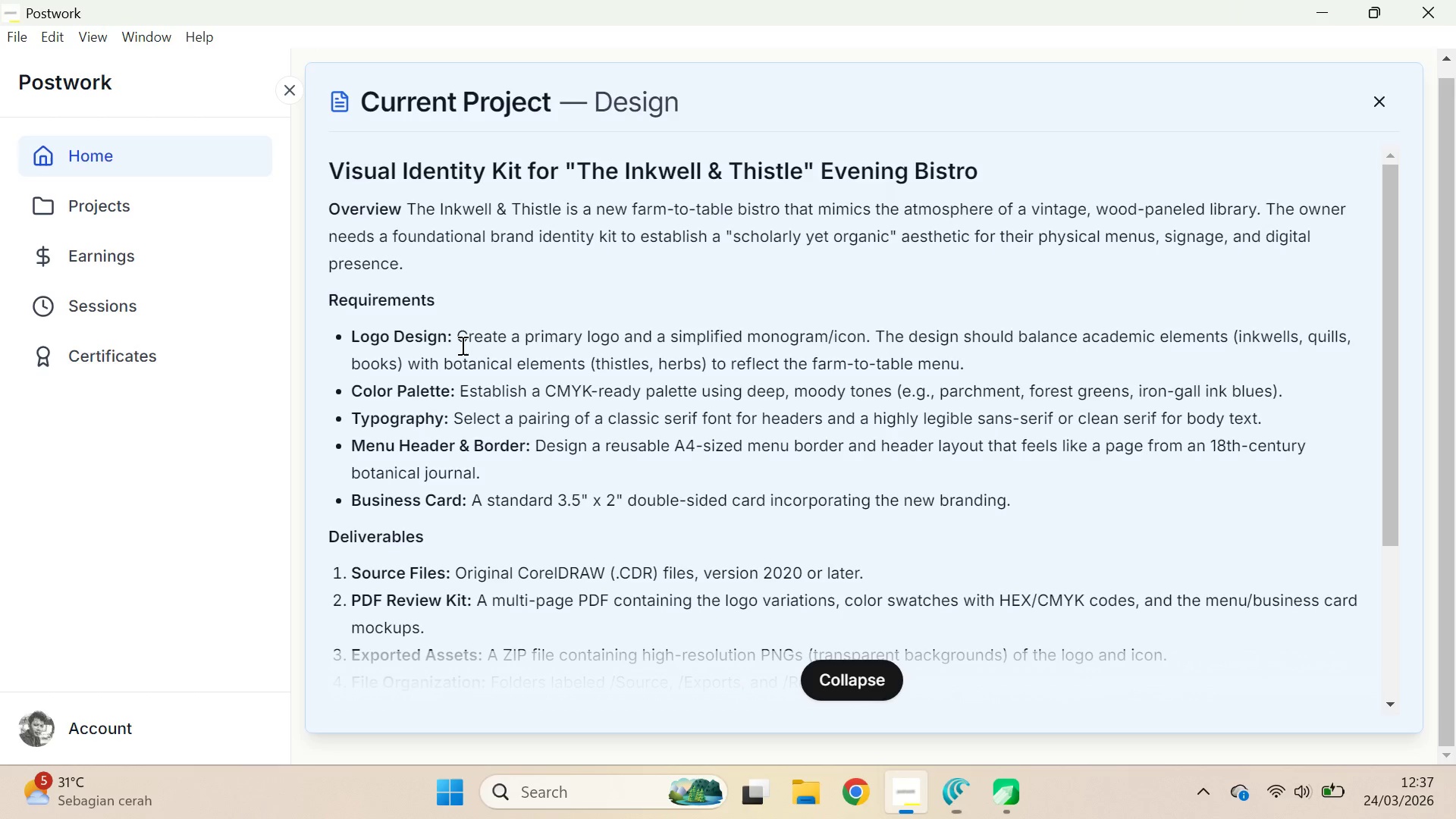 
key(Alt+AltLeft)